 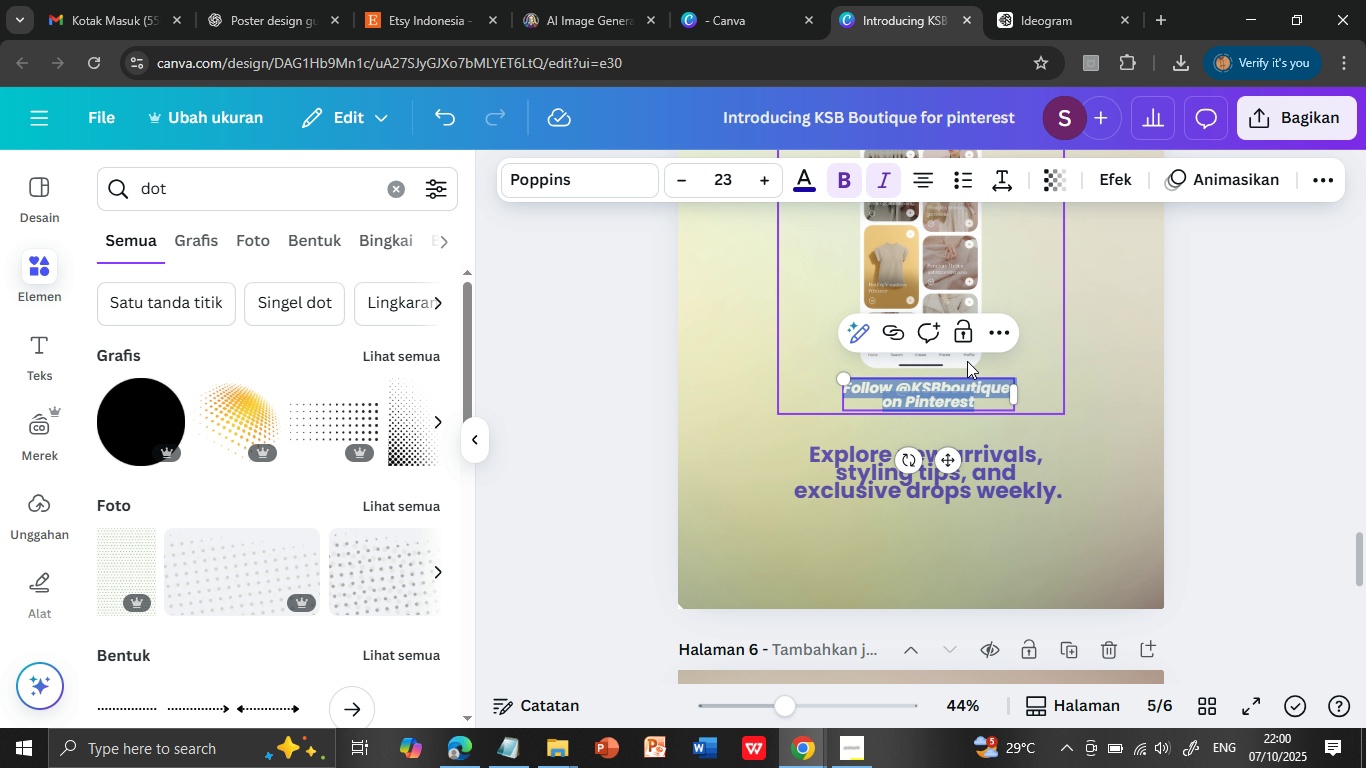 
left_click([680, 175])
 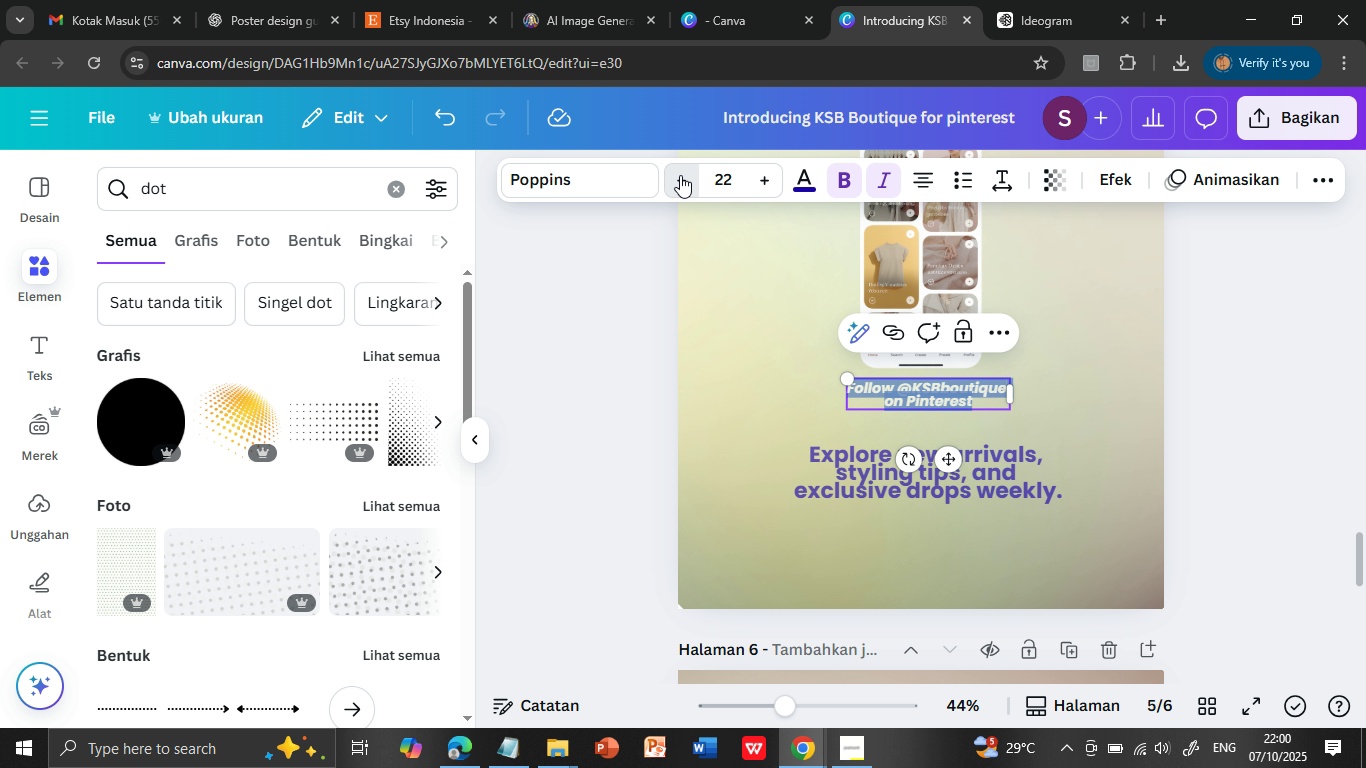 
left_click([680, 175])
 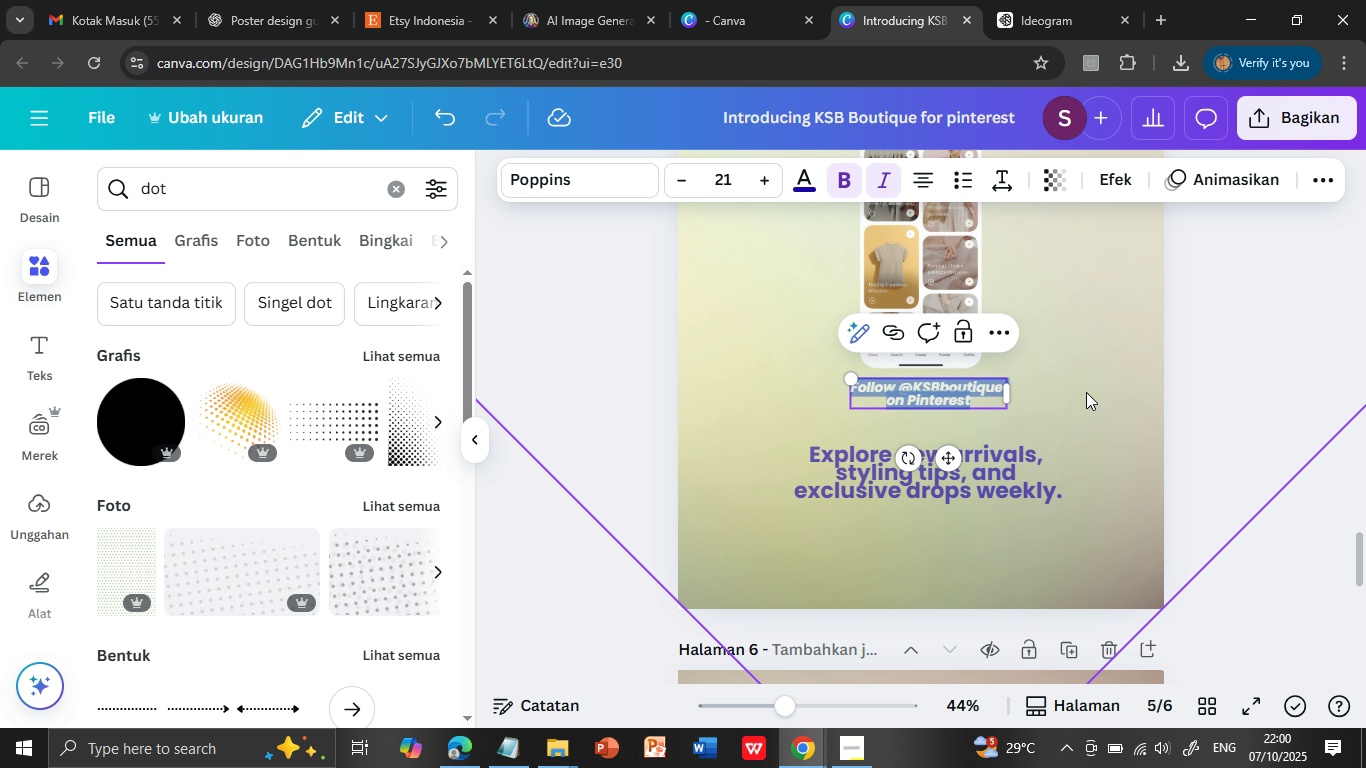 
left_click([1088, 393])
 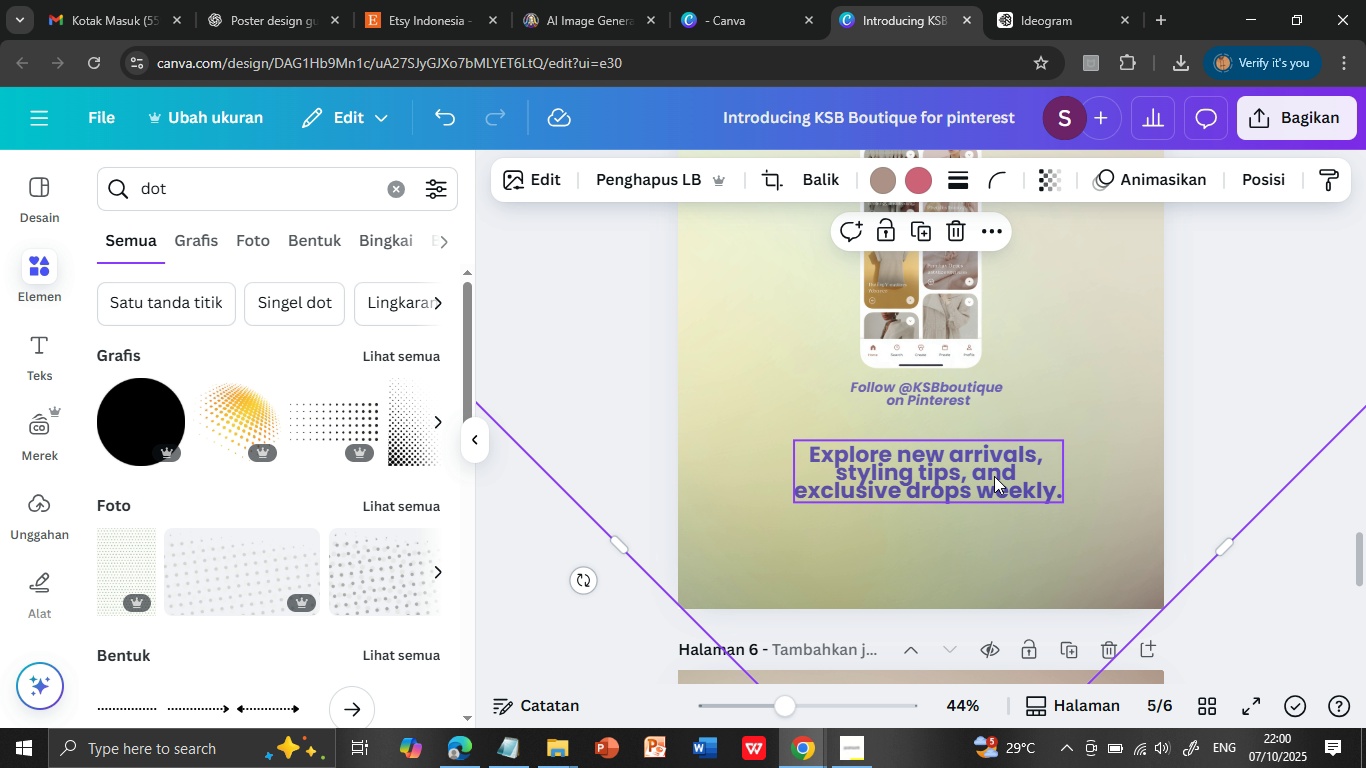 
left_click([991, 476])
 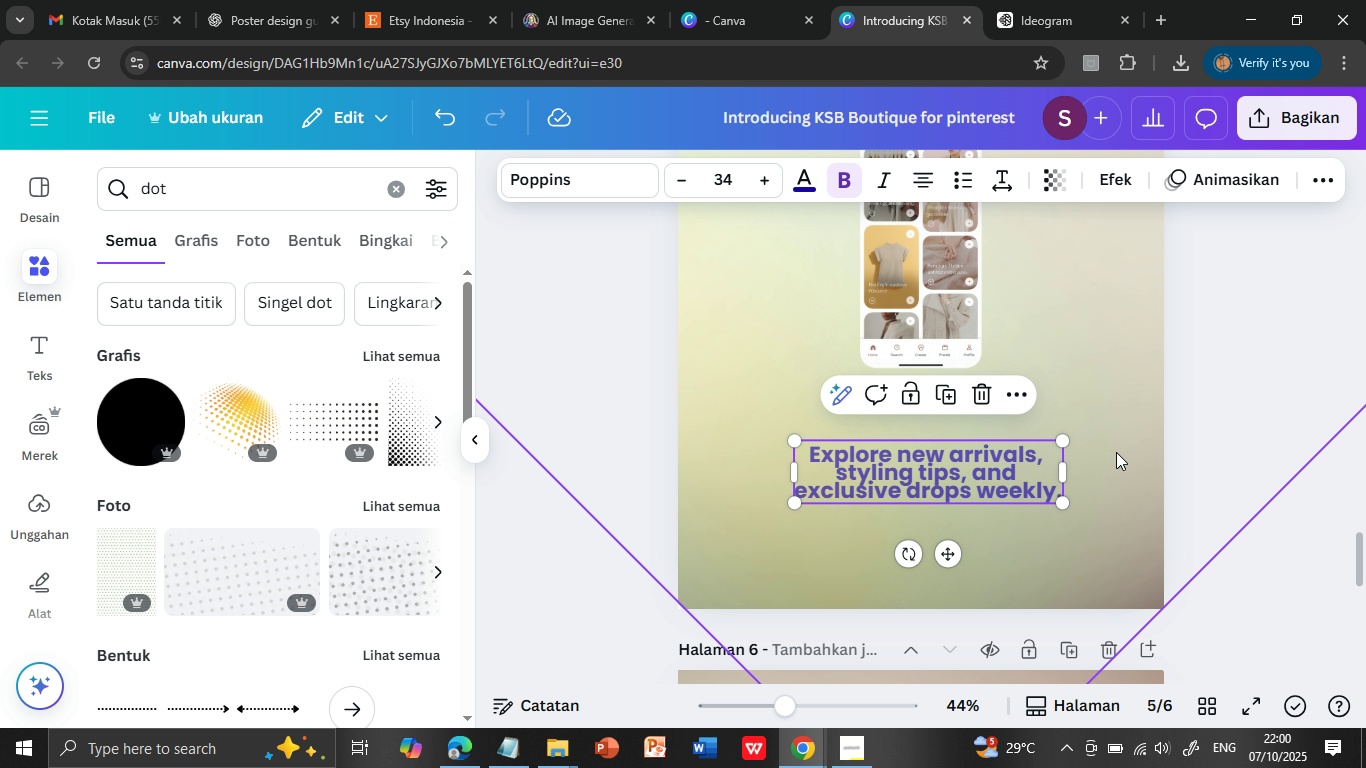 
left_click([1121, 449])
 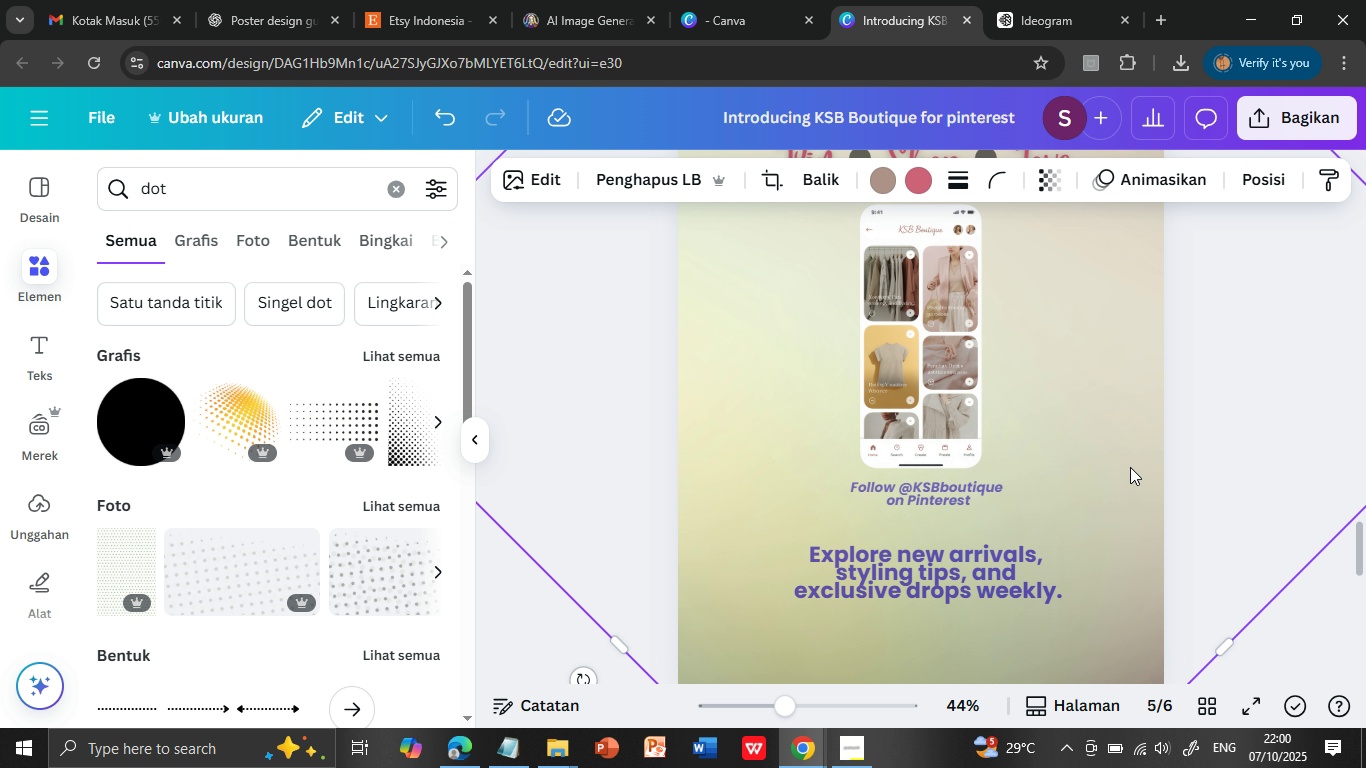 
scroll: coordinate [1130, 467], scroll_direction: up, amount: 4.0
 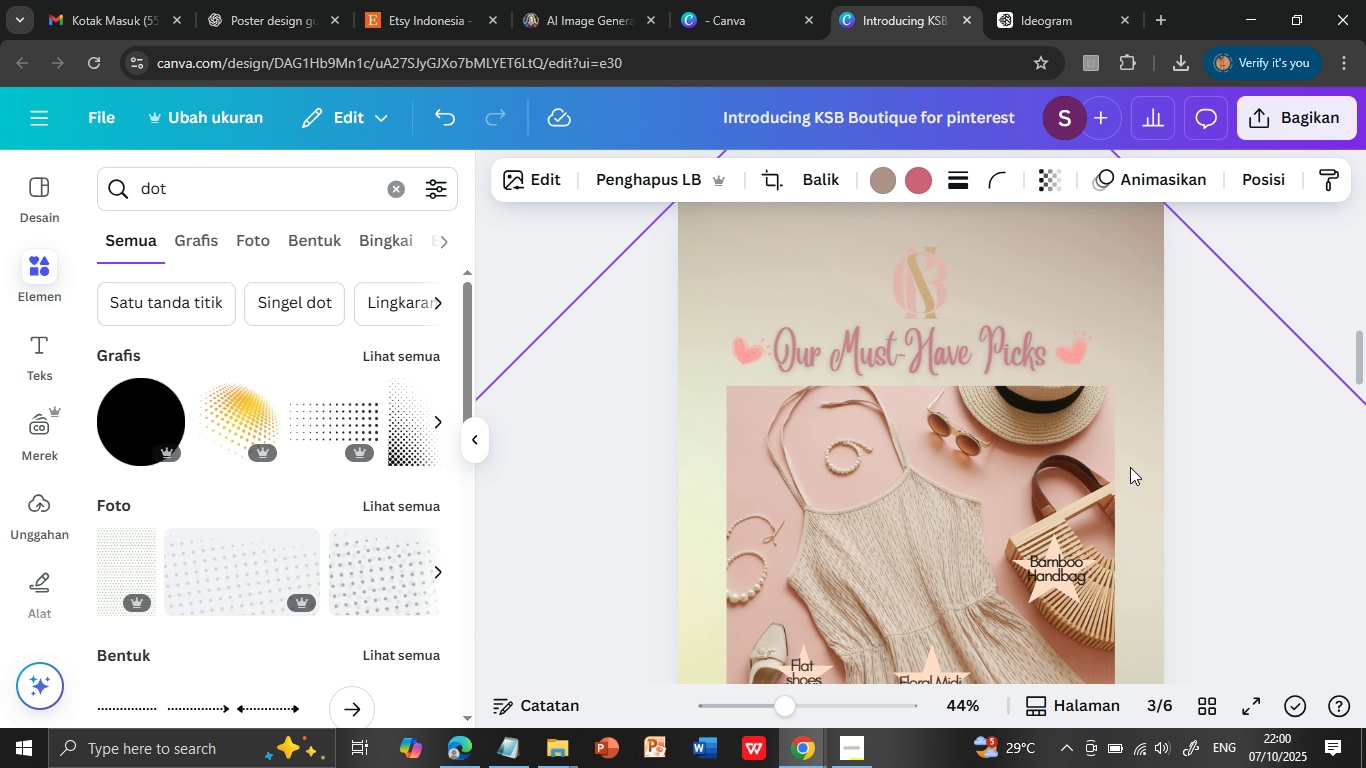 
scroll: coordinate [1130, 467], scroll_direction: down, amount: 1.0
 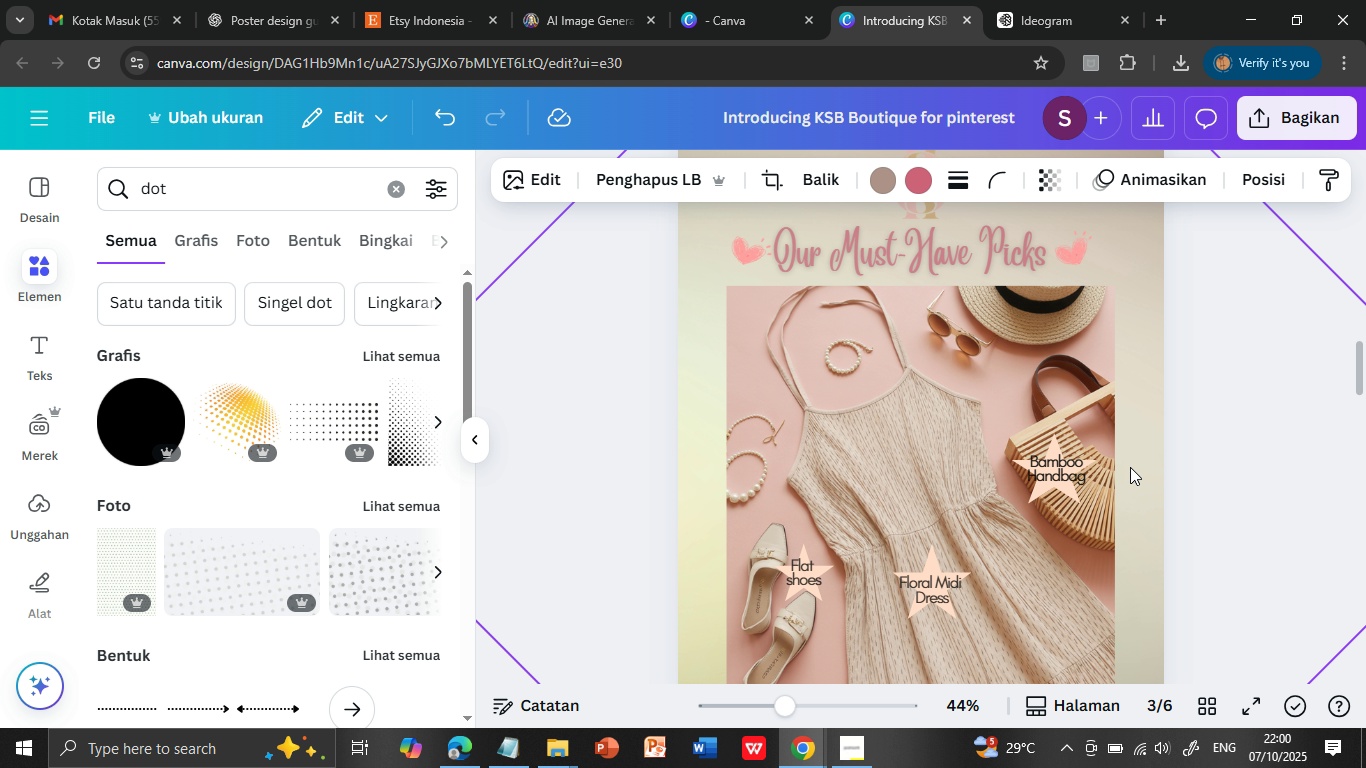 
scroll: coordinate [1130, 467], scroll_direction: up, amount: 9.0
 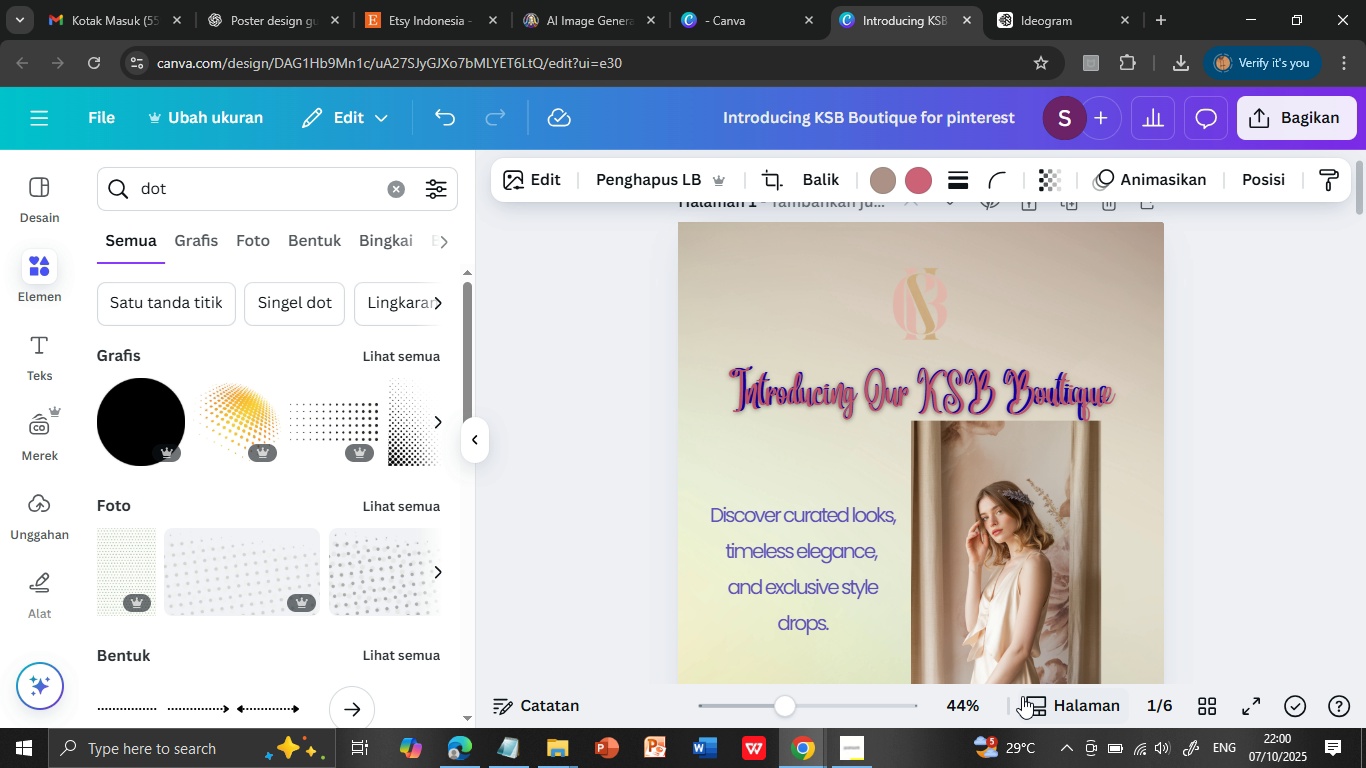 
left_click([861, 746])